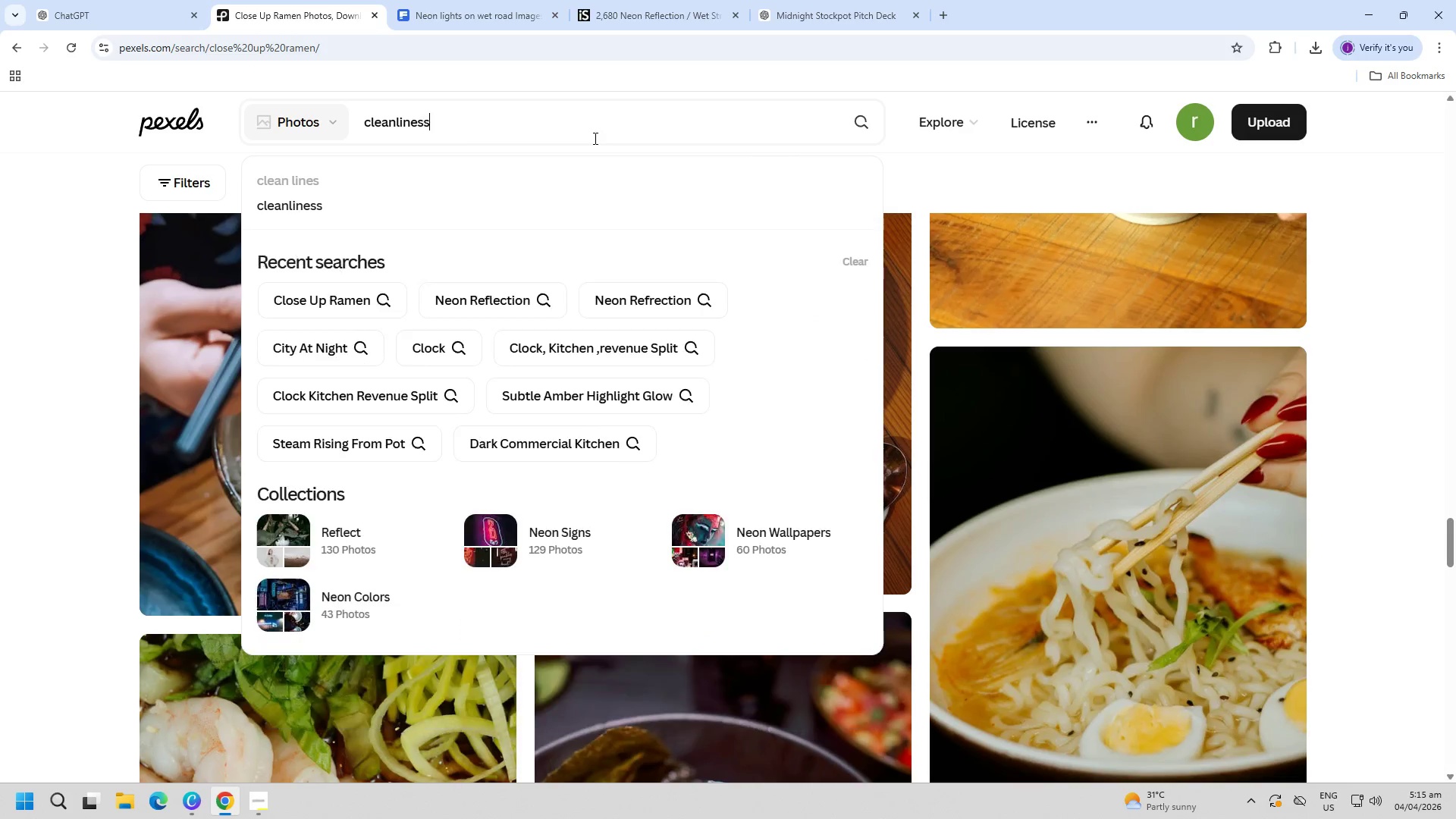 
key(Enter)
 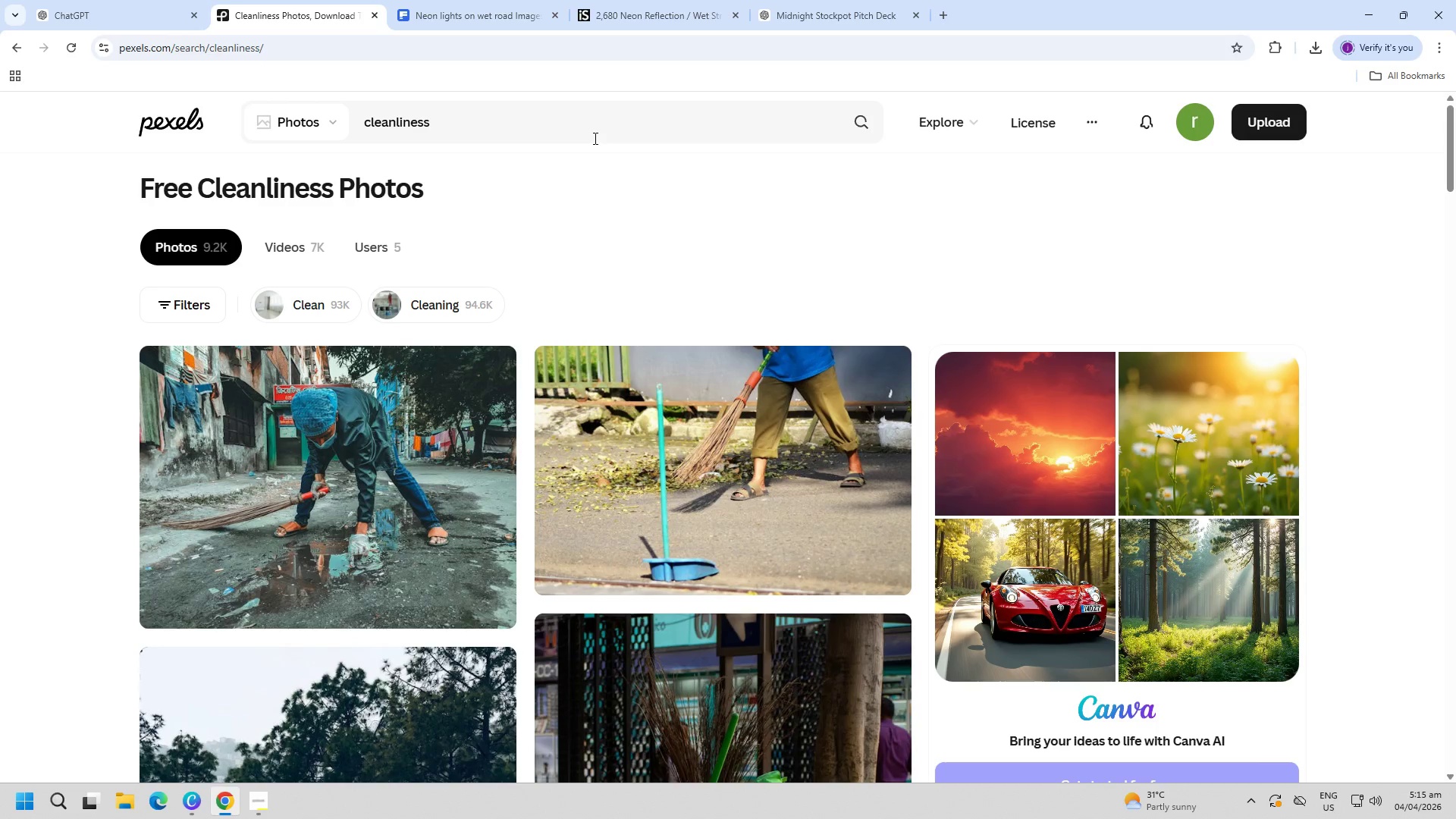 
wait(5.83)
 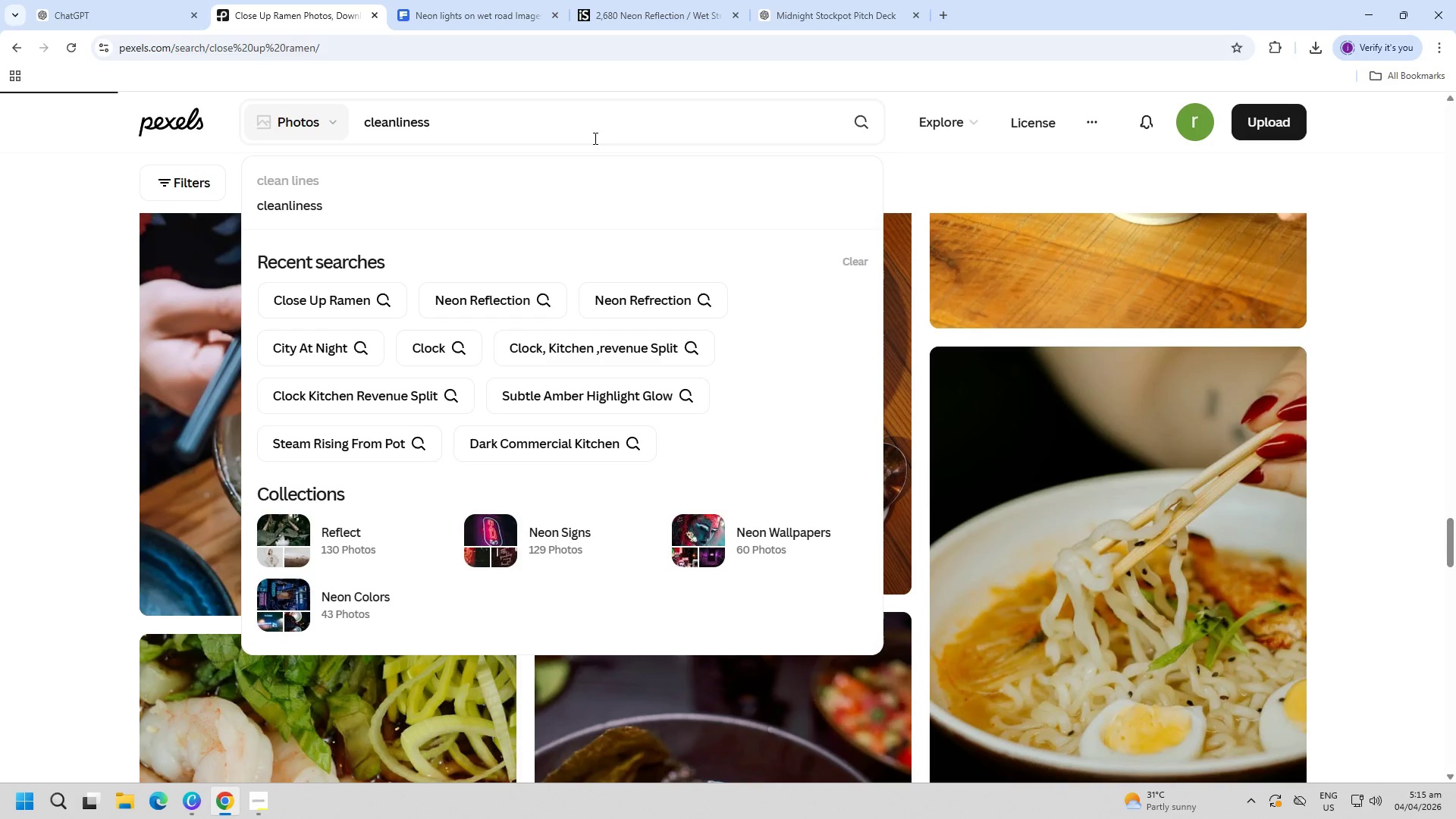 
left_click([594, 138])
 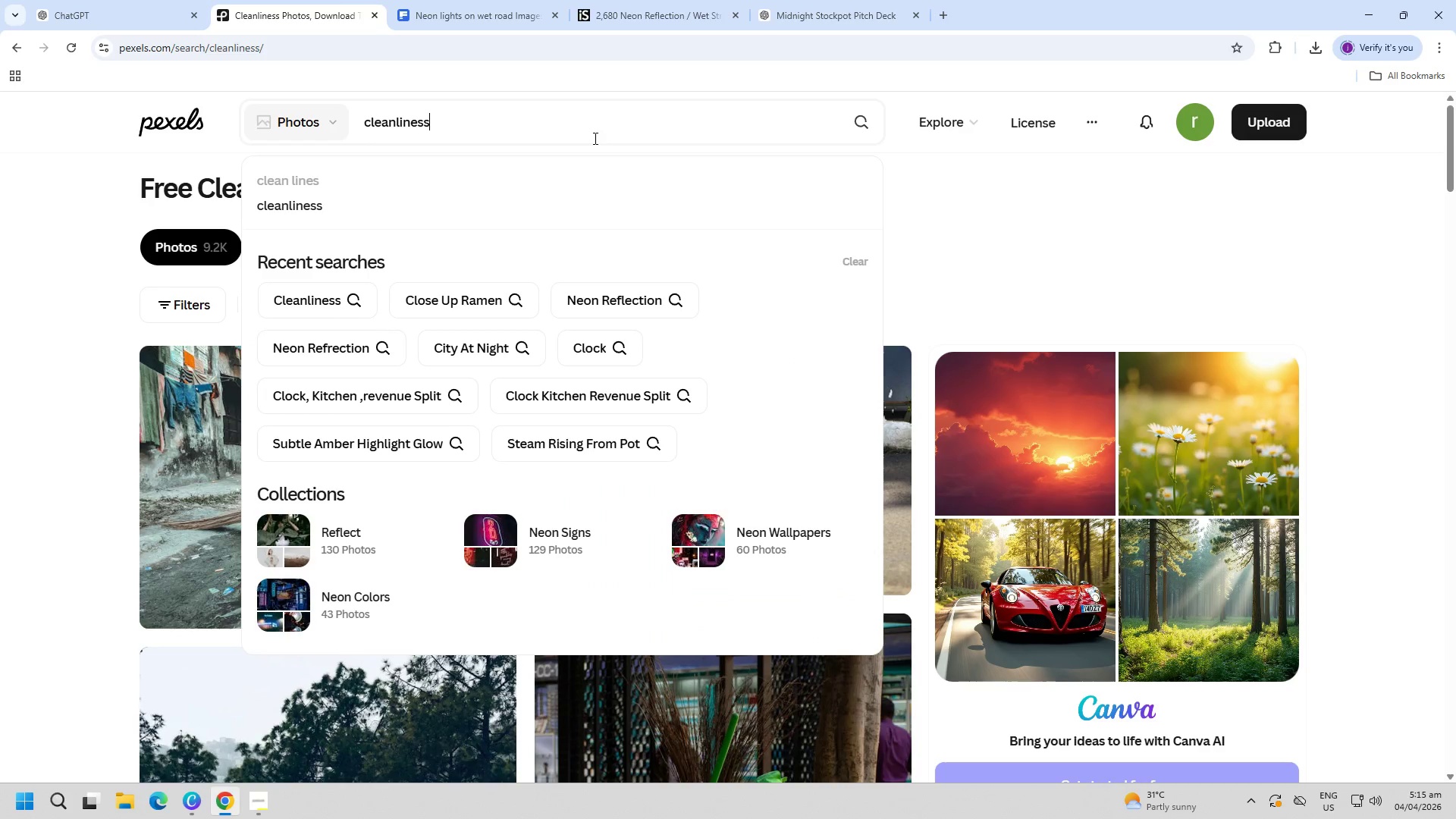 
type( k)
key(Backspace)
type(icon)
 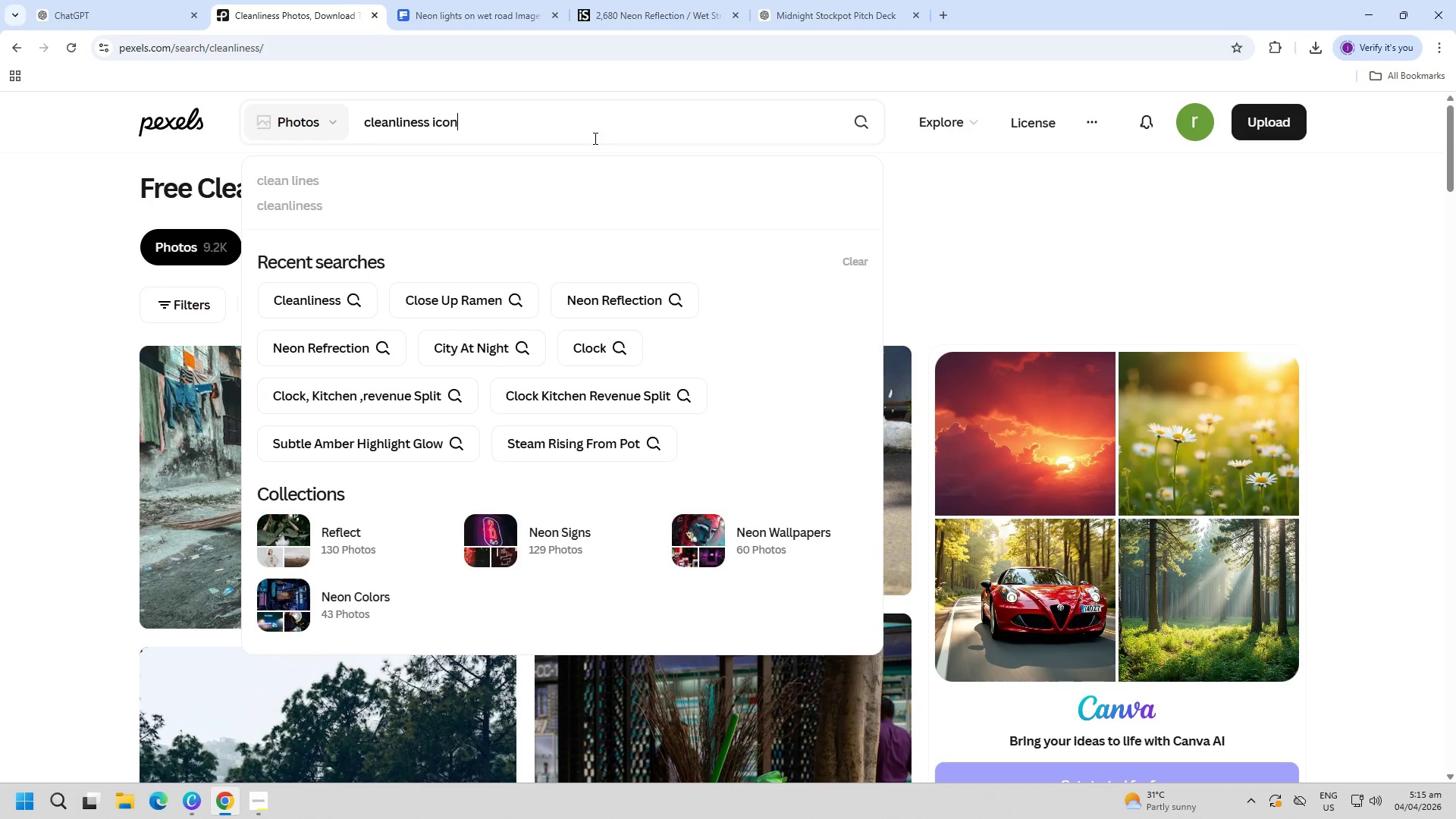 
key(Enter)
 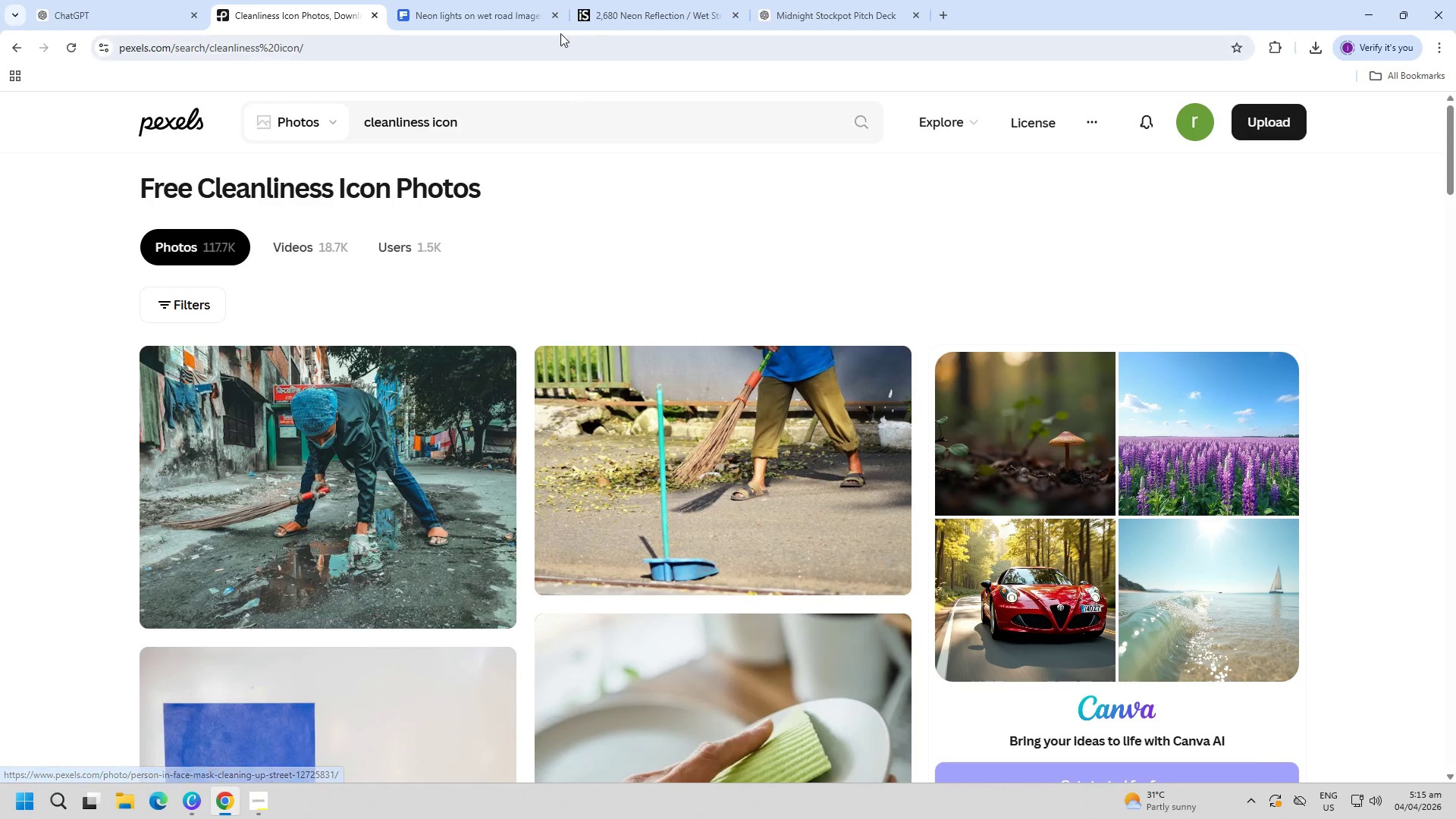 
left_click([479, 0])
 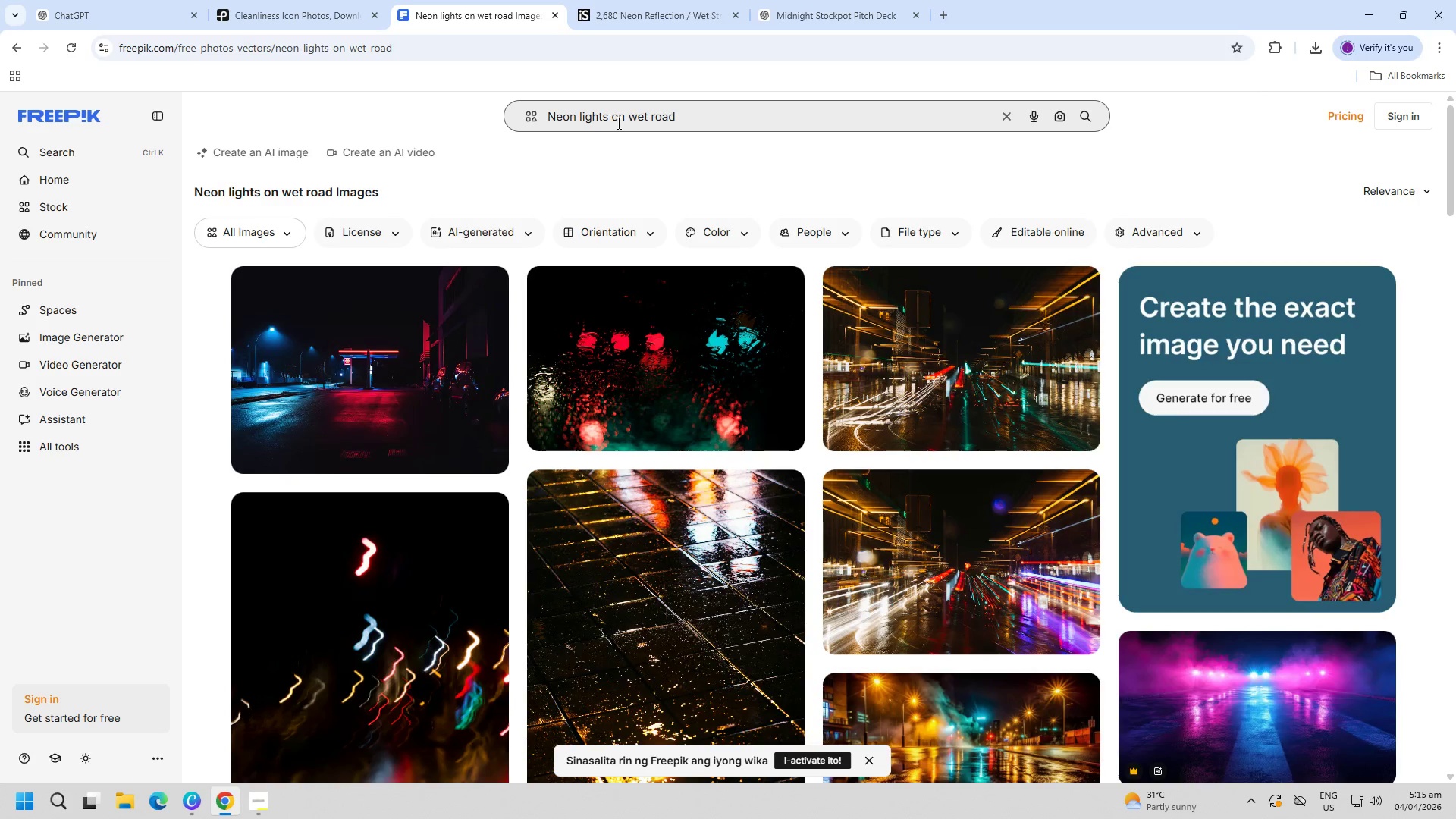 
double_click([629, 121])
 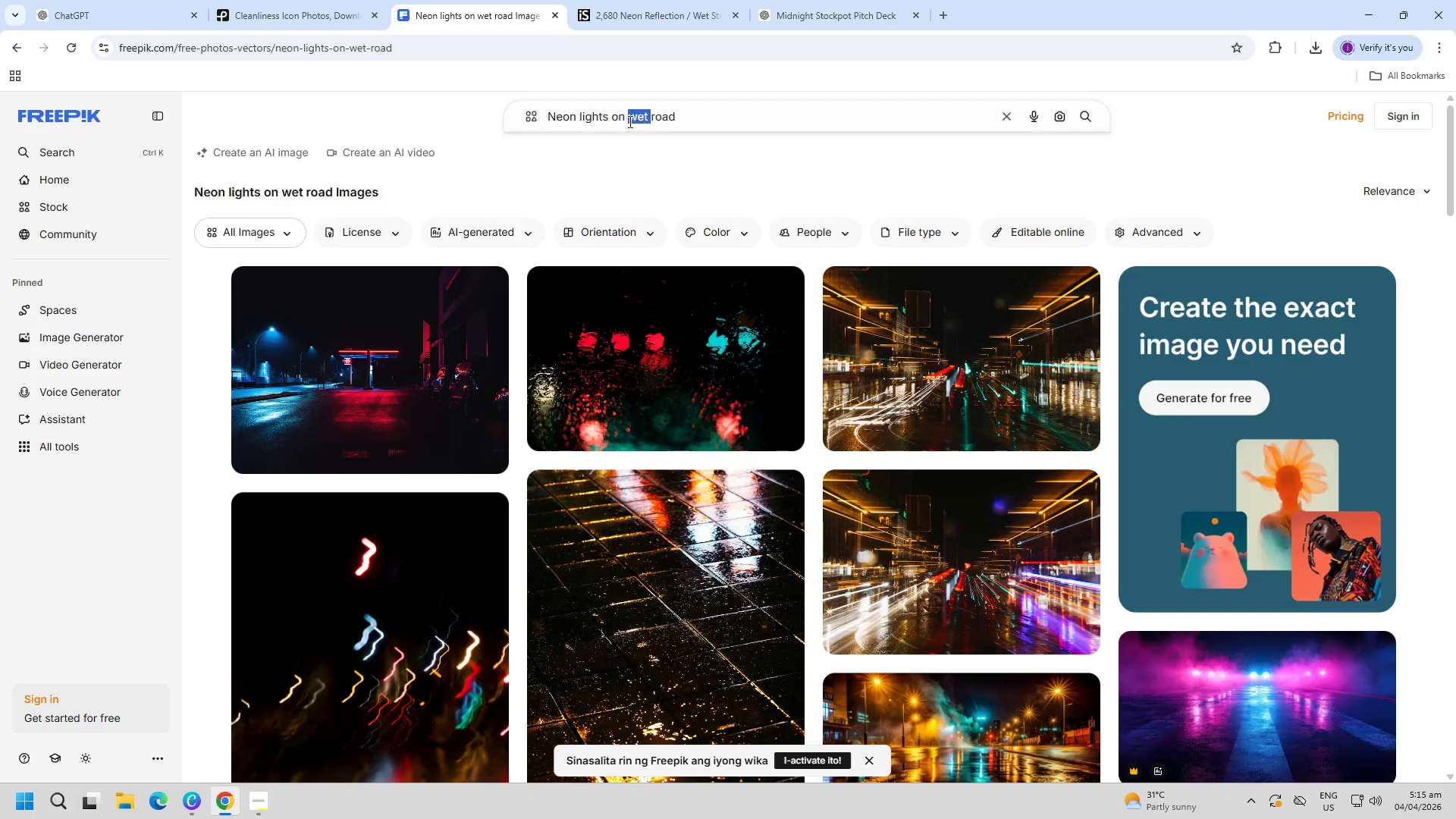 
triple_click([629, 121])
 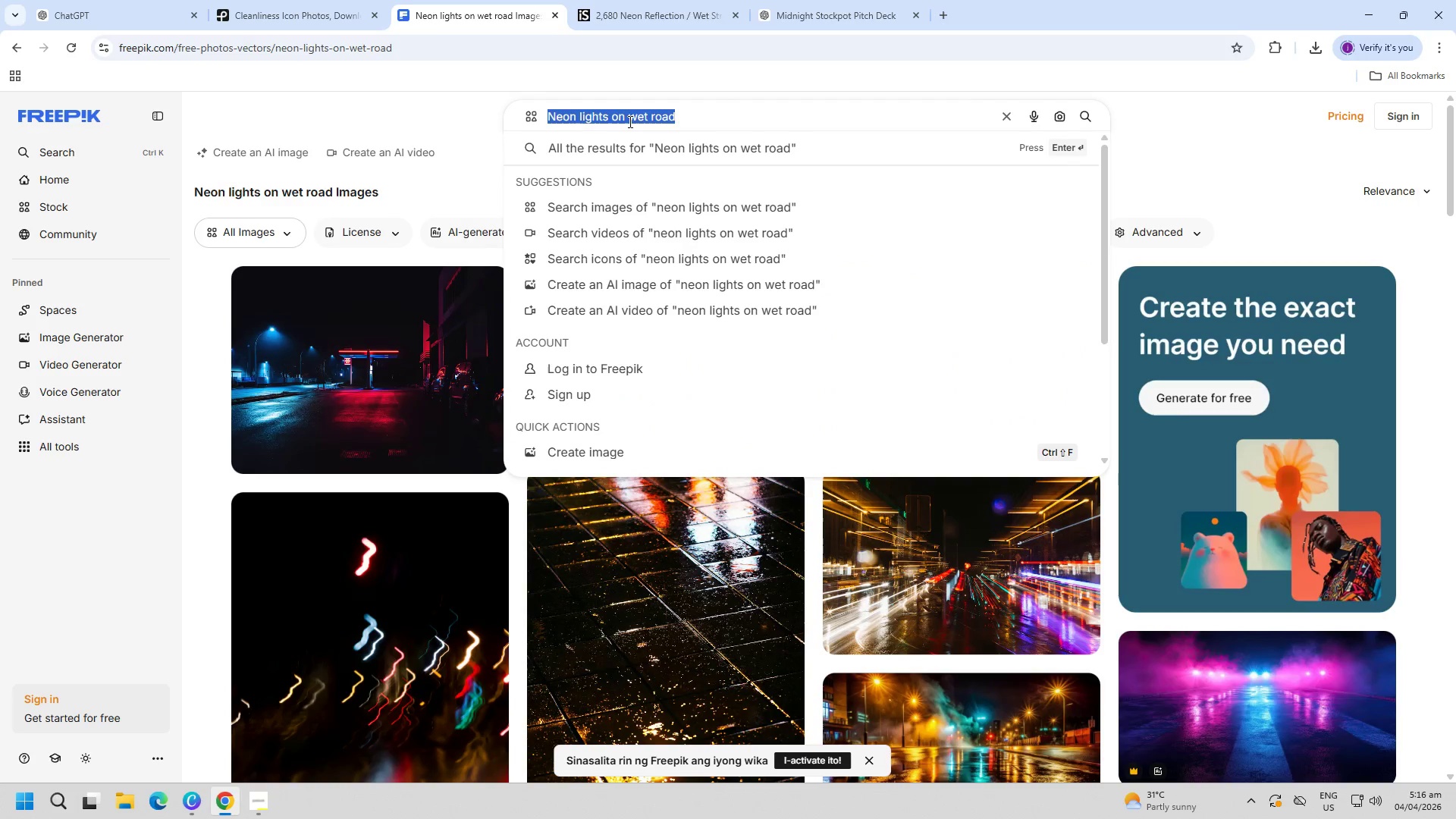 
type(cleanliness icon)
 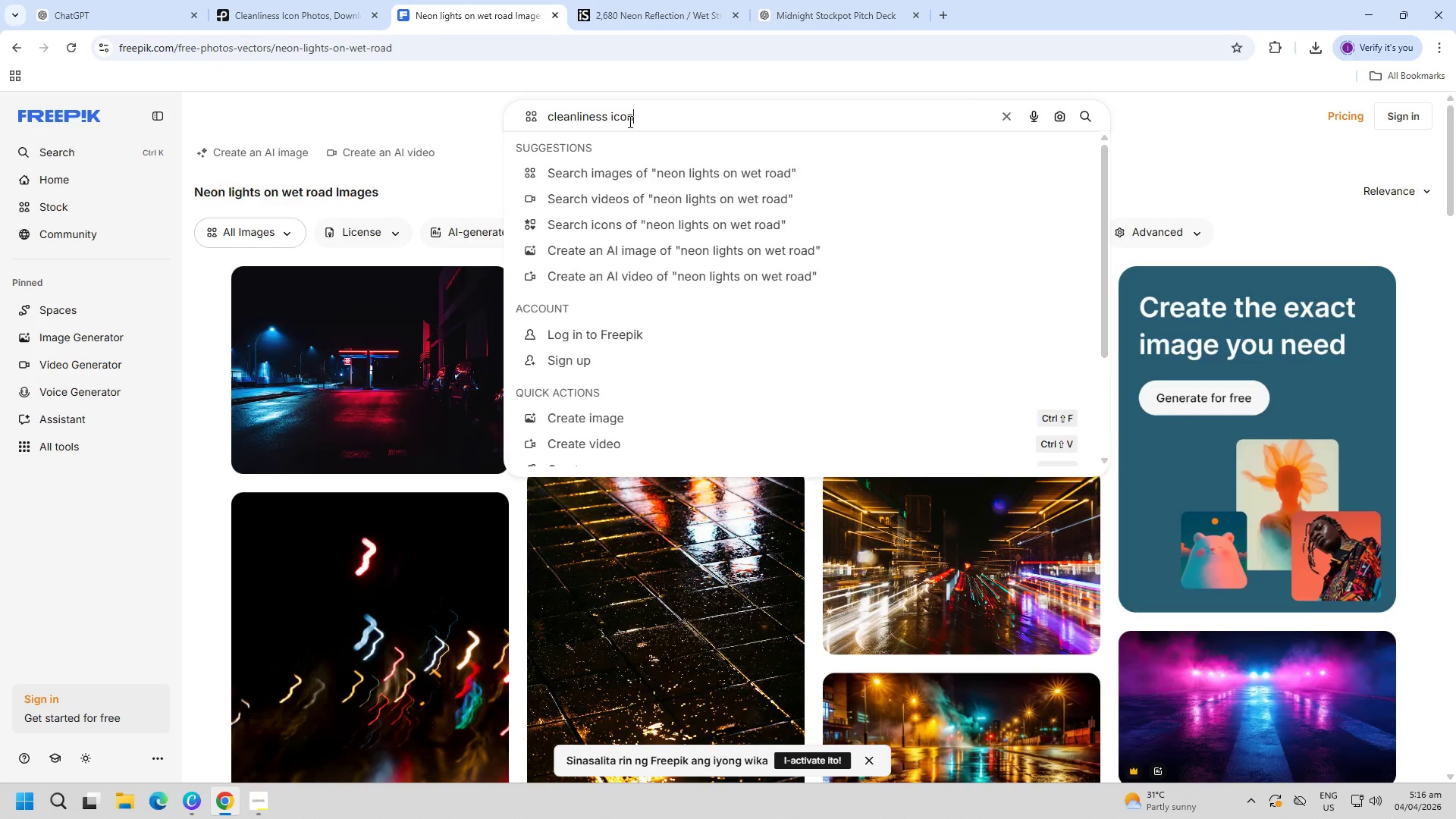 
key(Enter)
 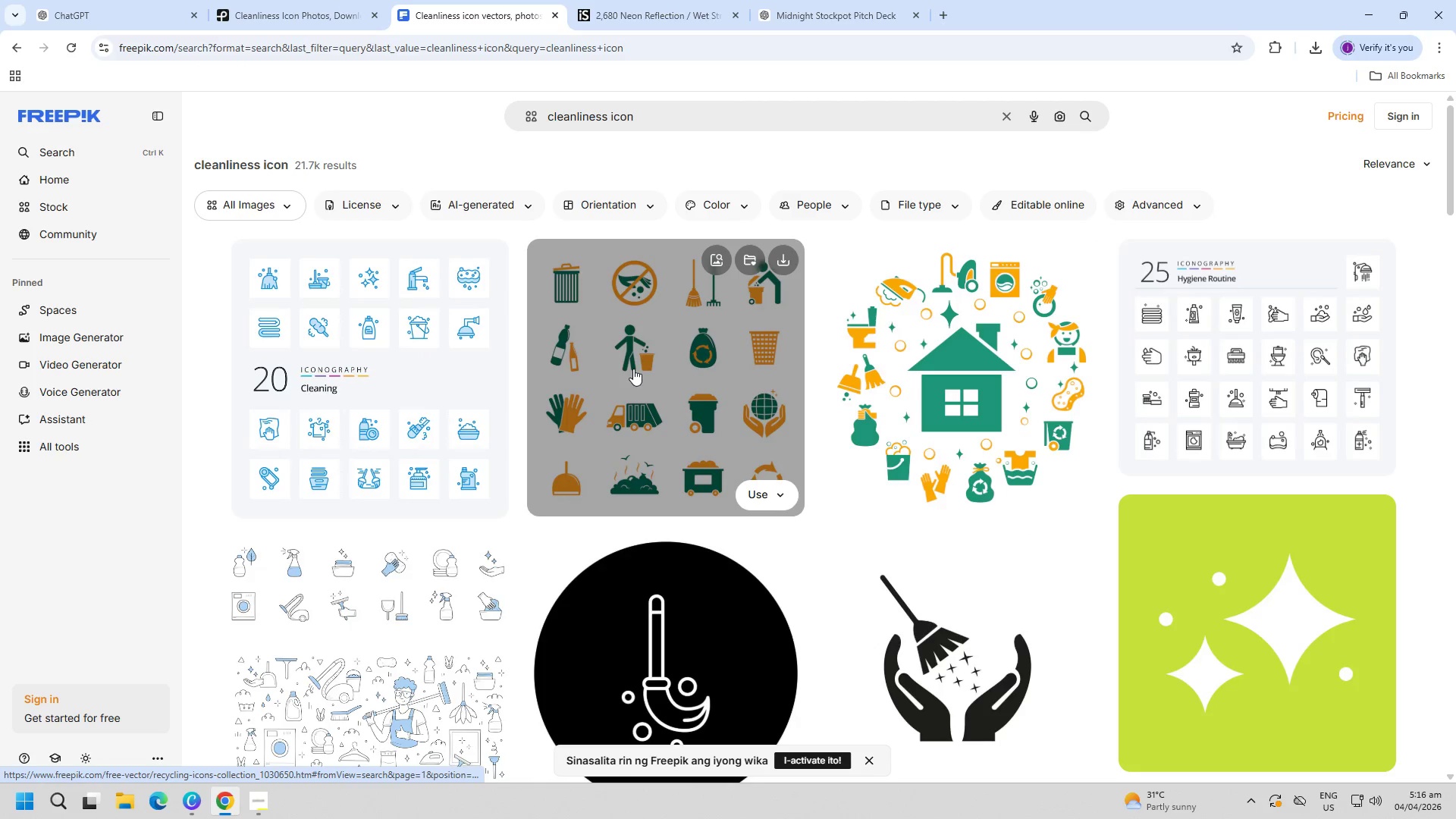 
scroll: coordinate [595, 594], scroll_direction: down, amount: 2.0
 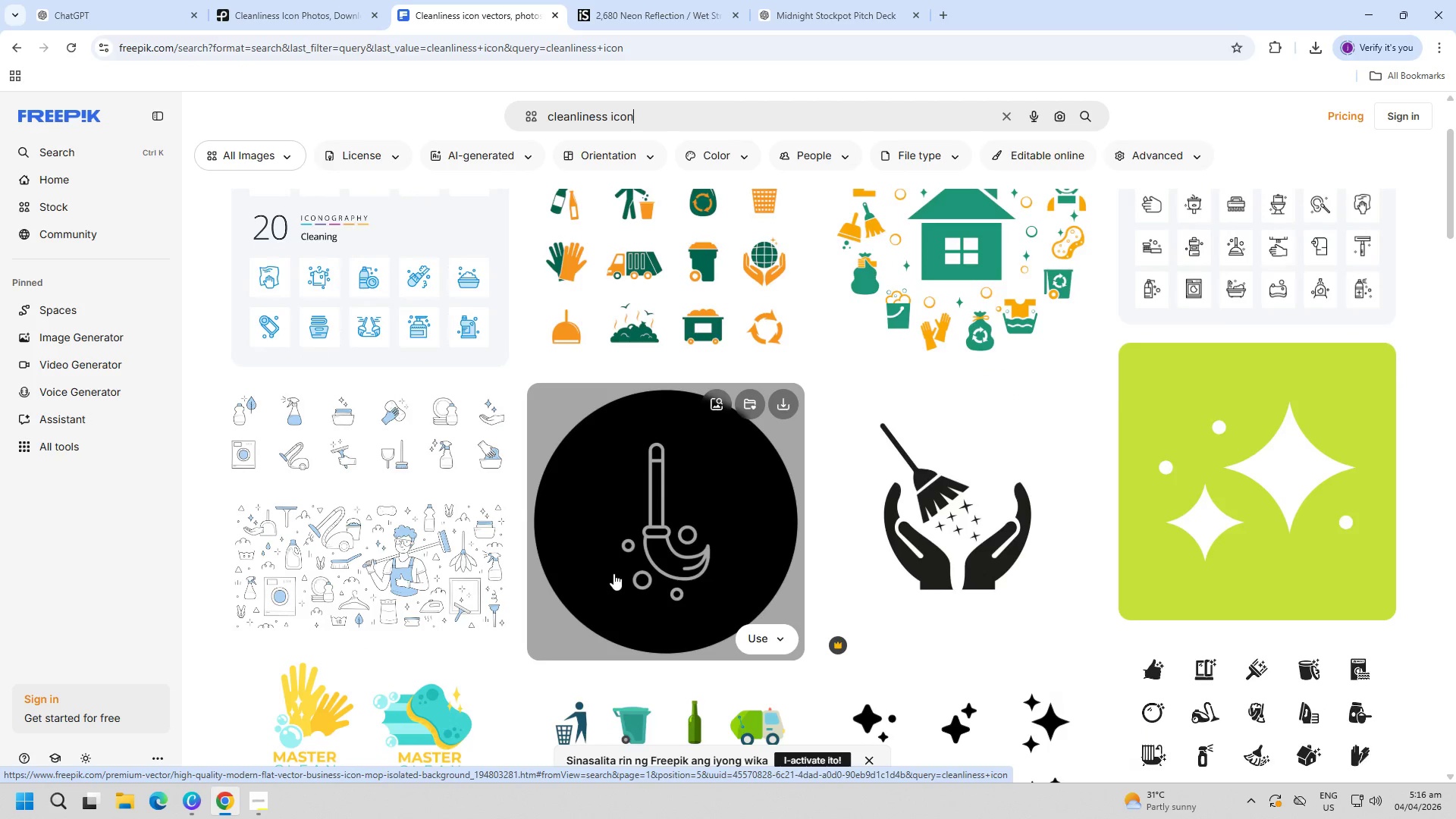 
left_click([613, 573])
 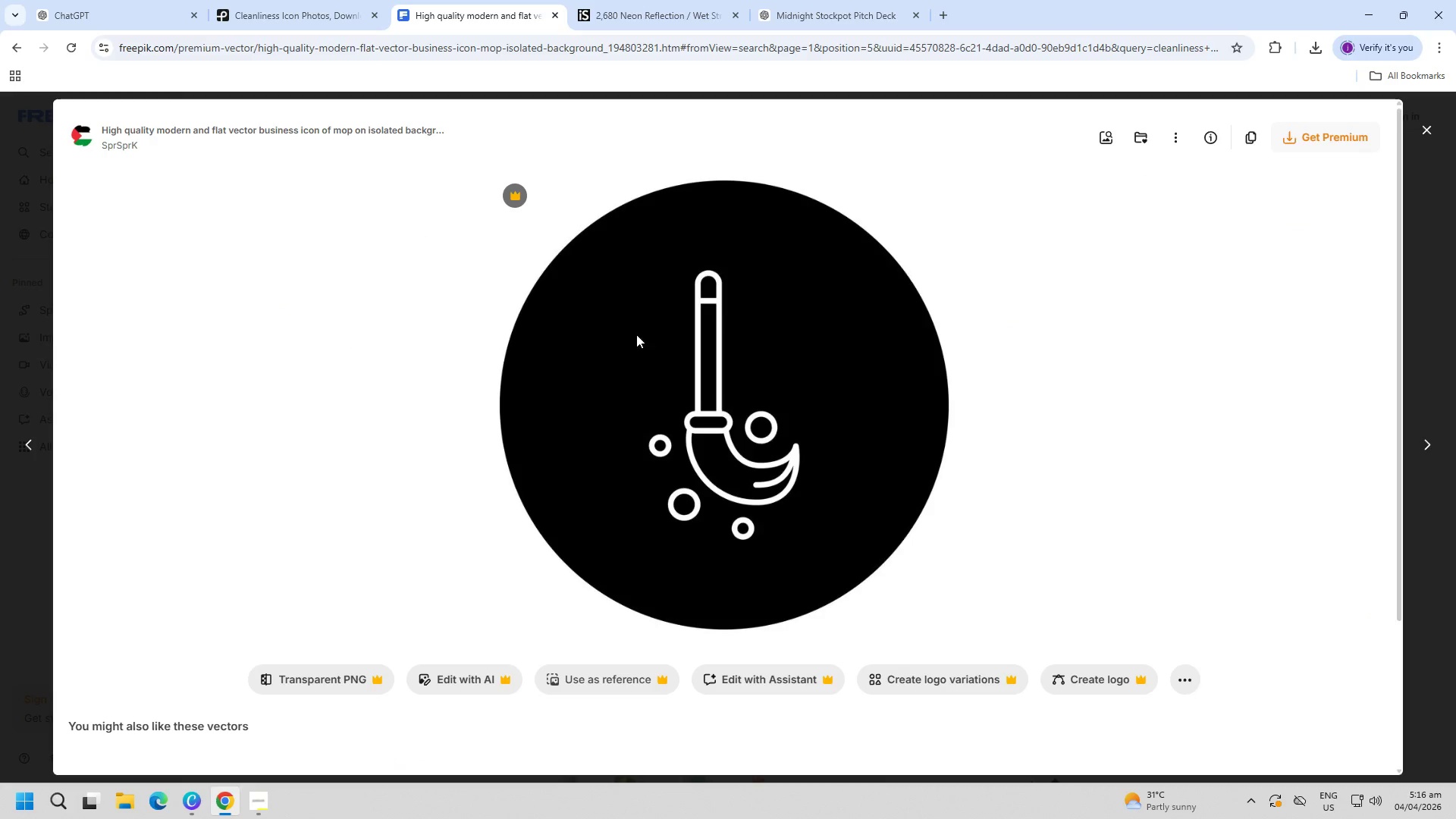 
key(PageDown)
 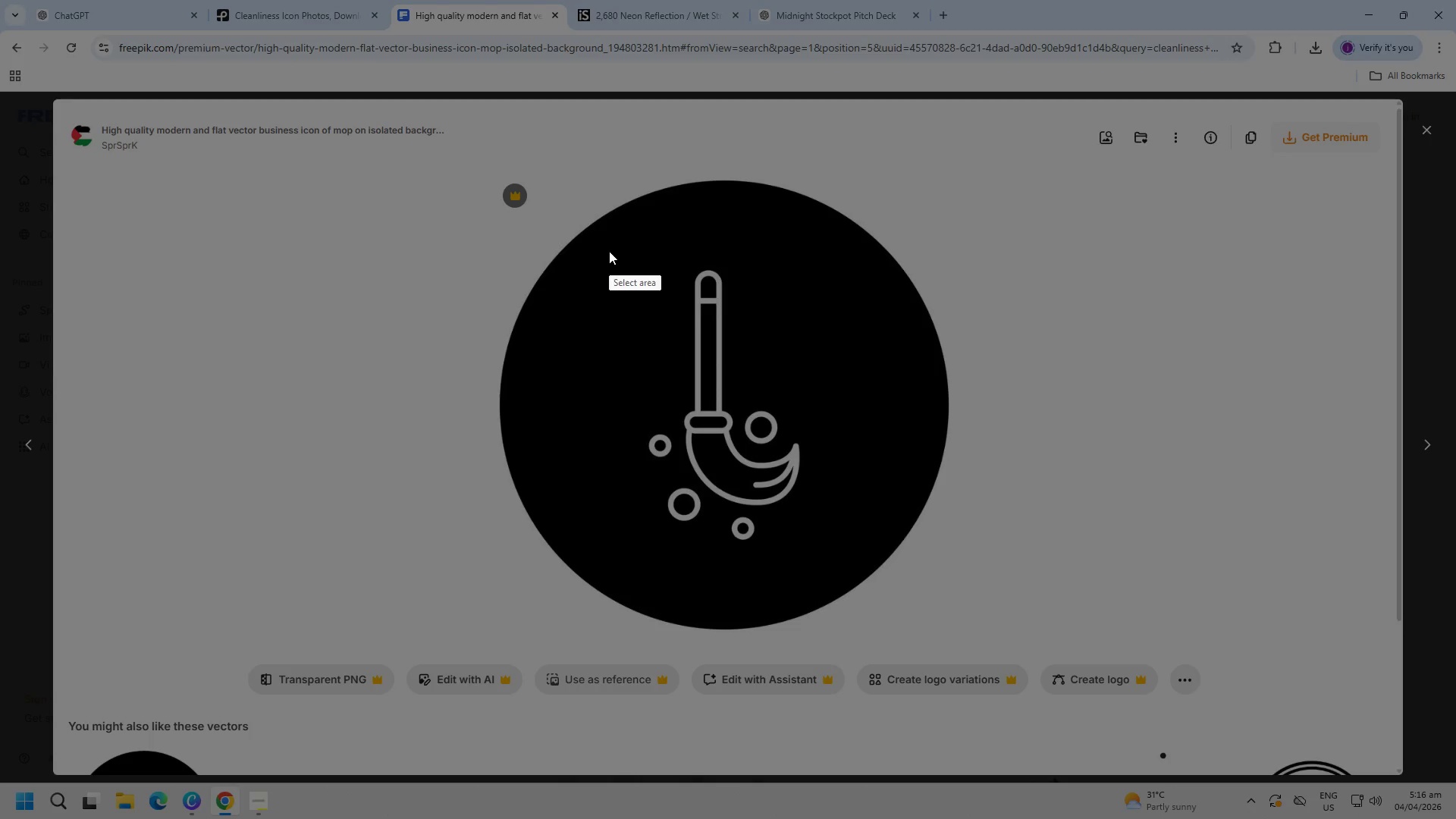 
left_click_drag(start_coordinate=[609, 251], to_coordinate=[839, 554])
 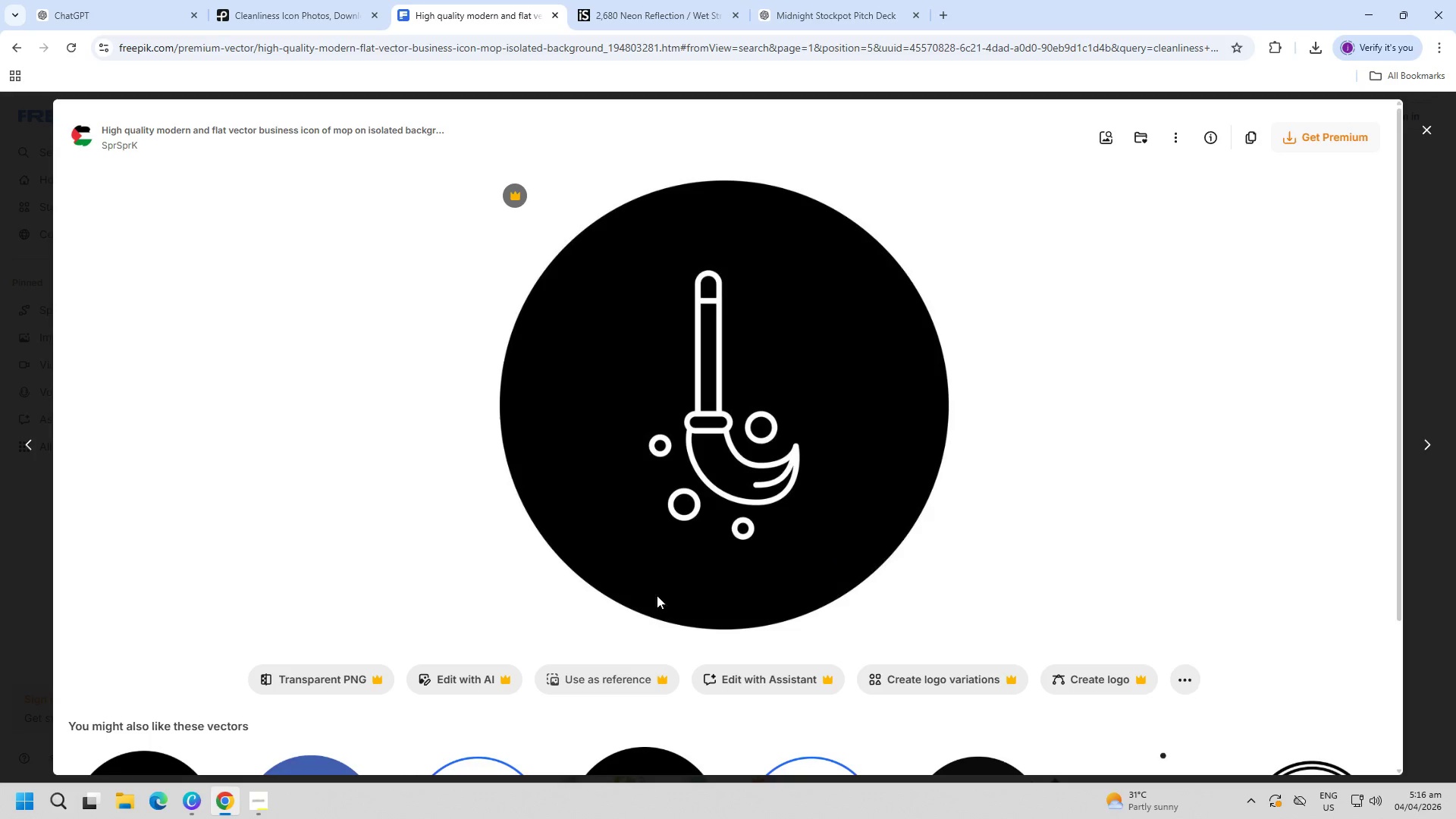 
key(Control+C)
 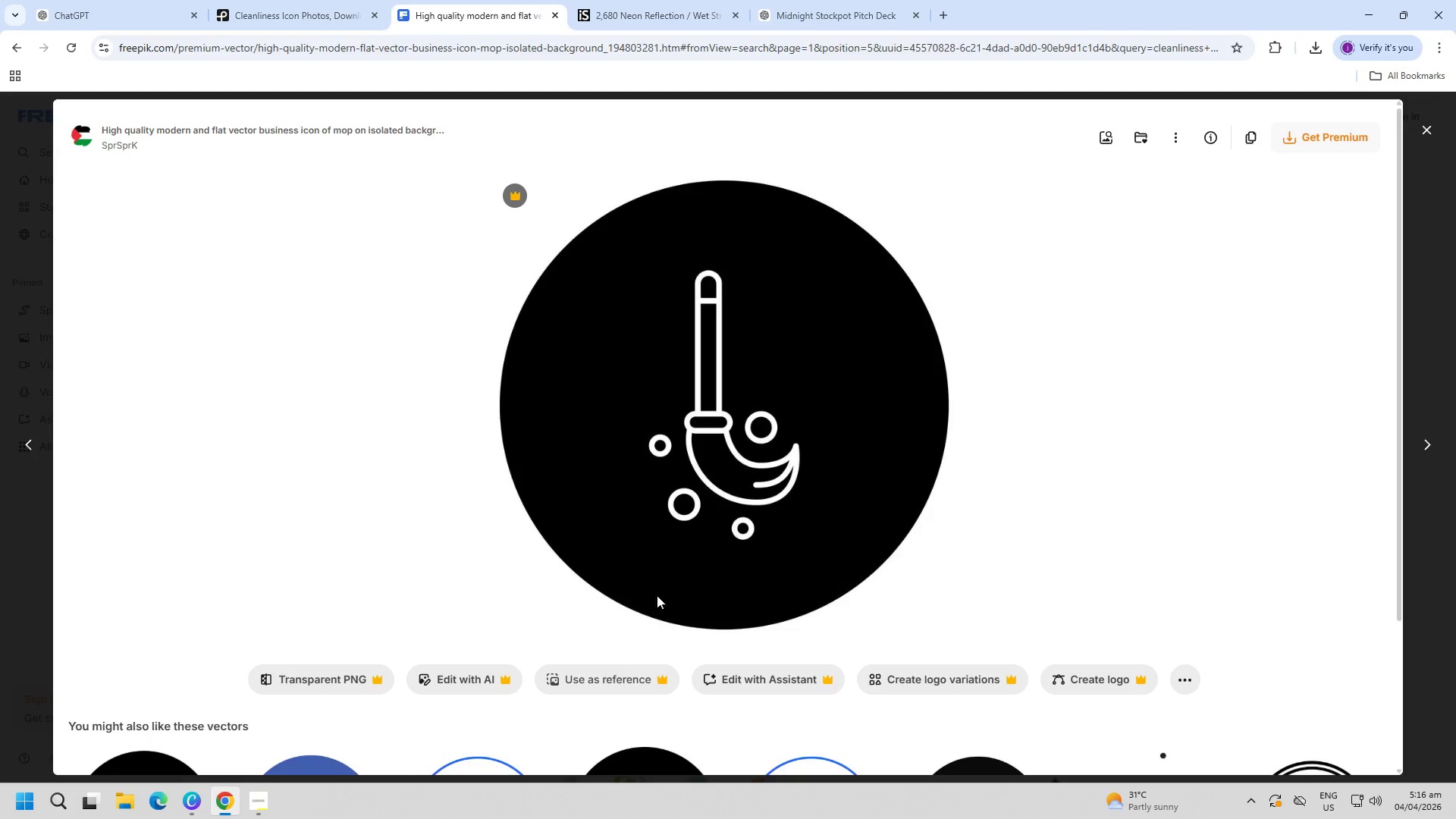 
key(Escape)
 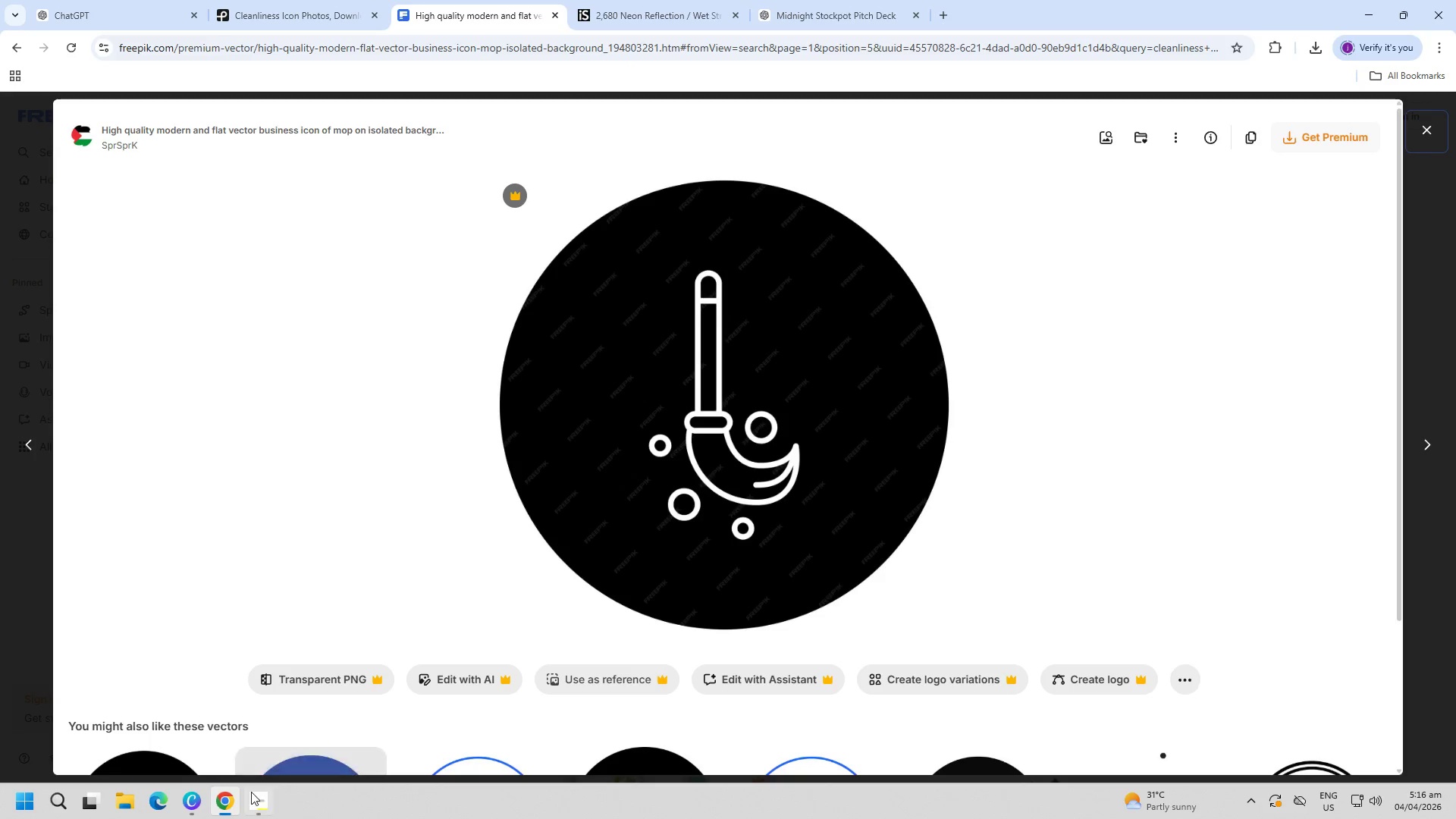 
left_click([256, 800])